 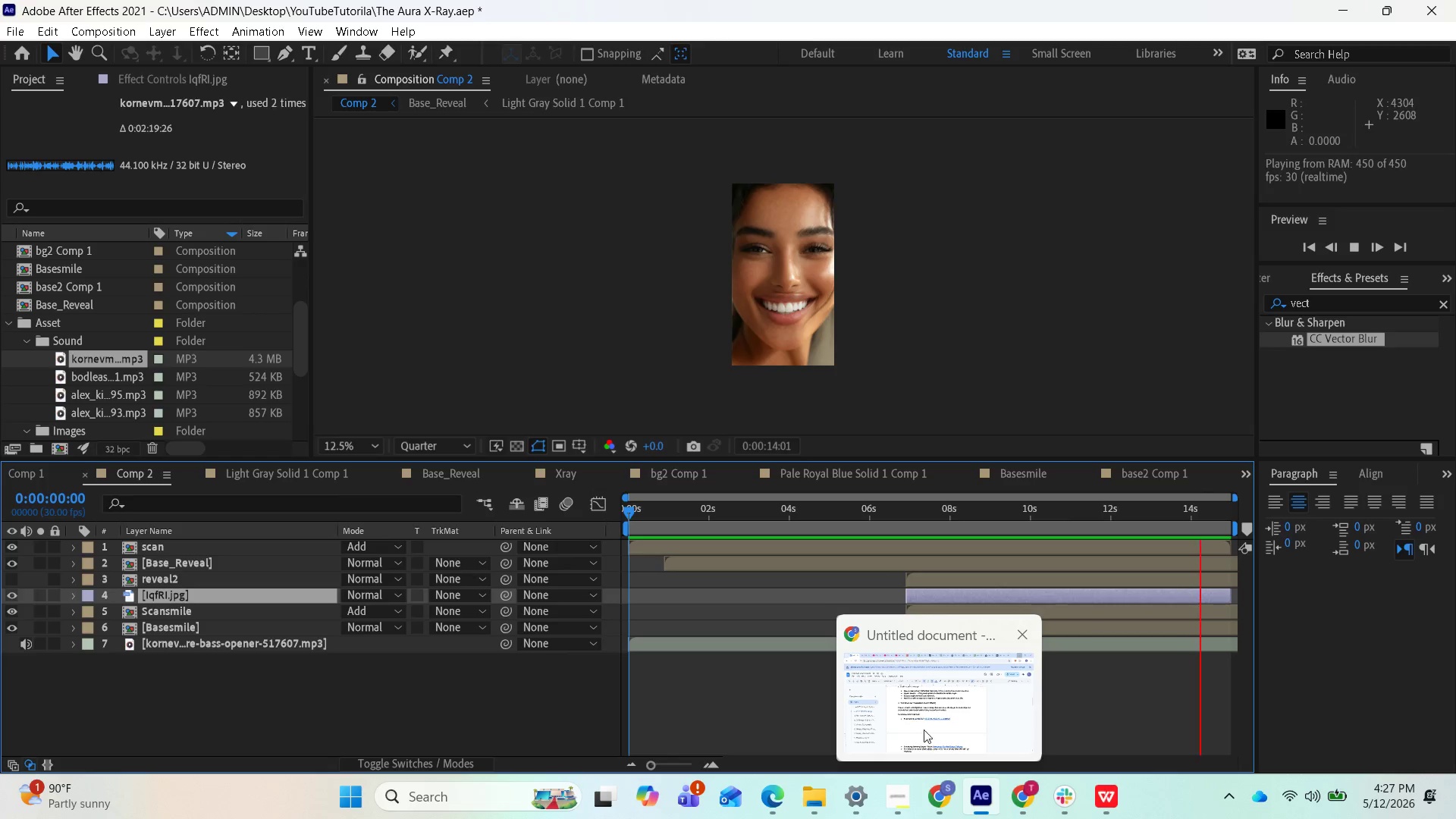 
left_click([951, 786])
 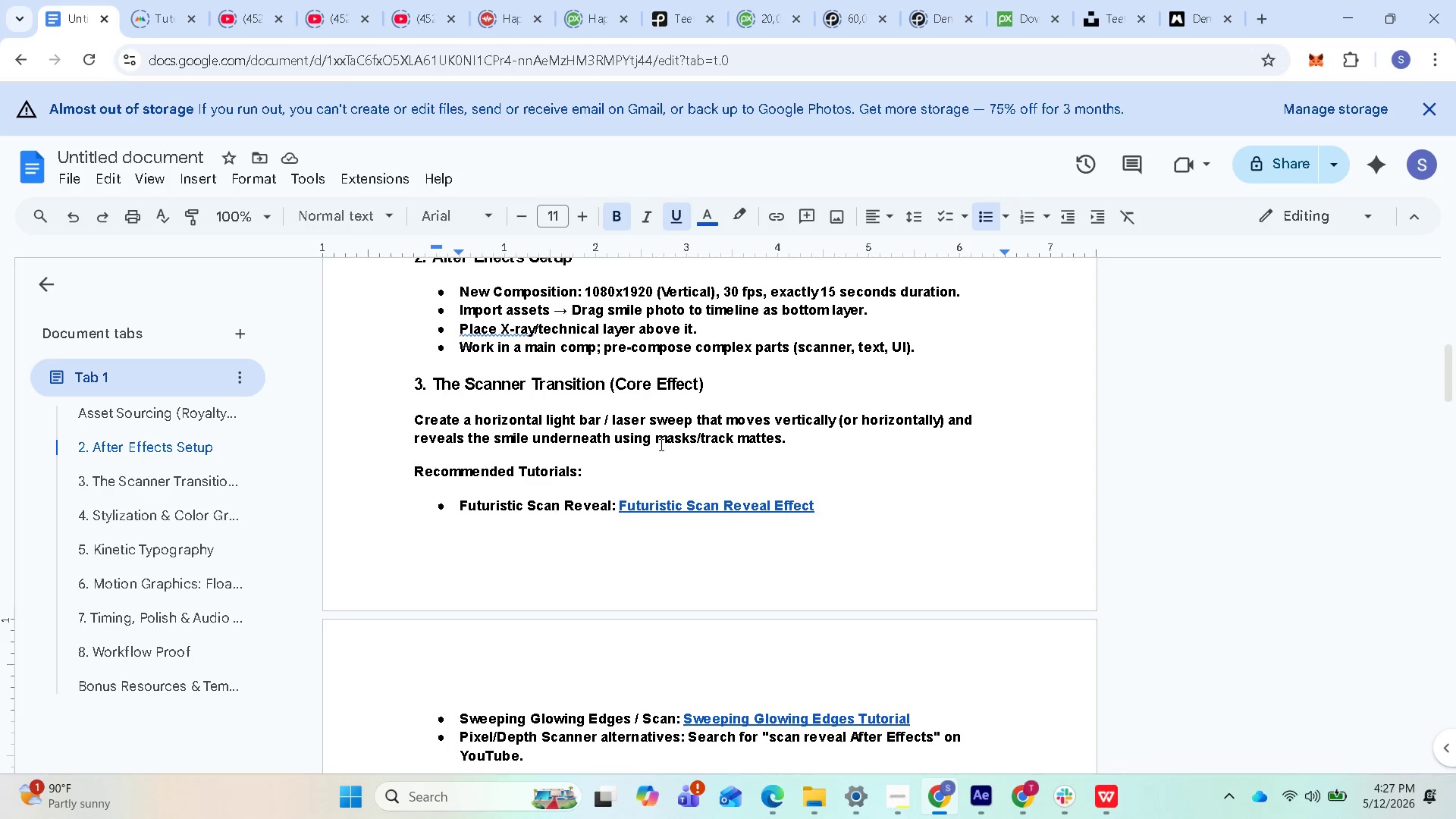 
scroll: coordinate [671, 497], scroll_direction: up, amount: 6.0
 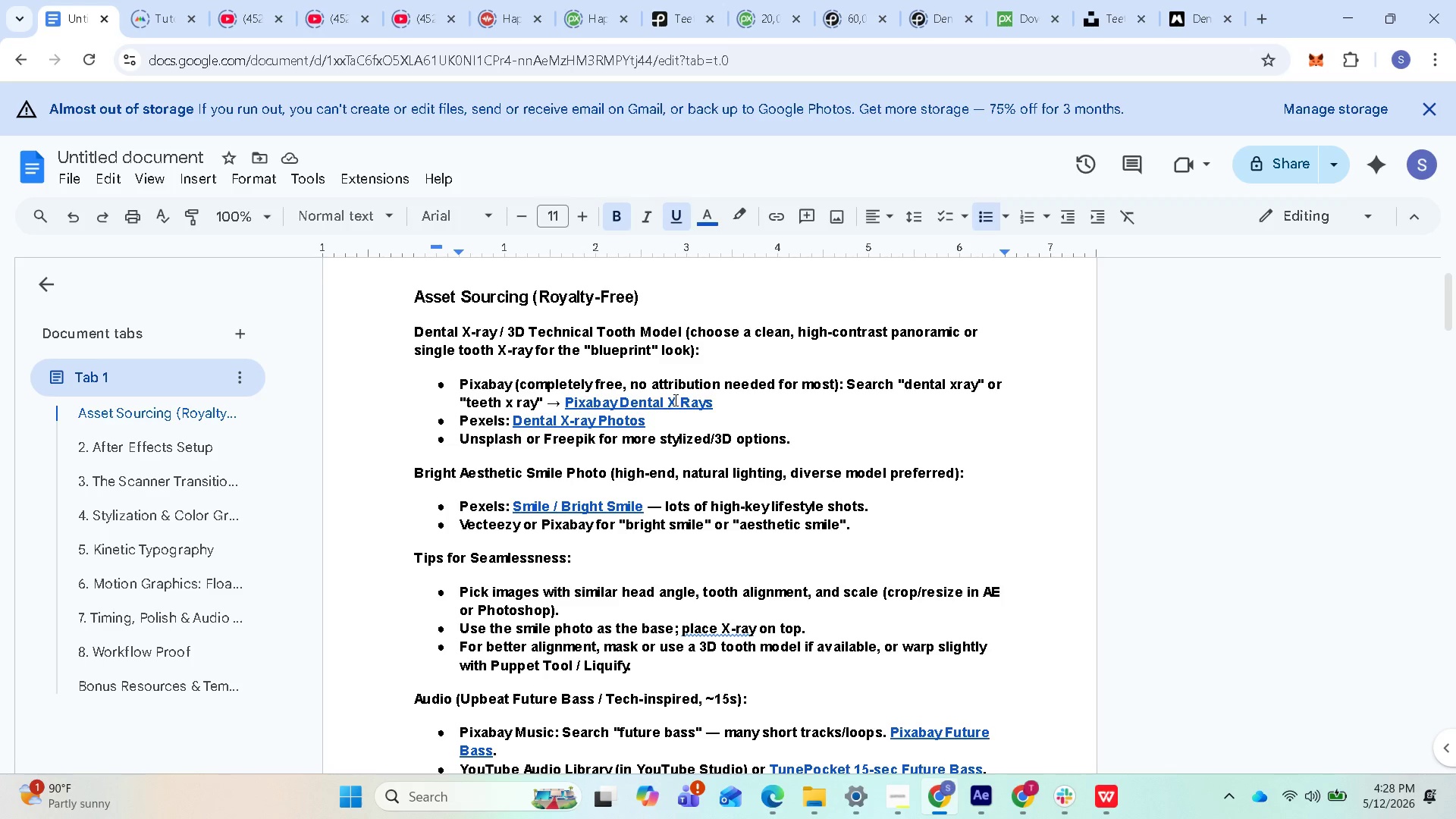 
wait(65.7)
 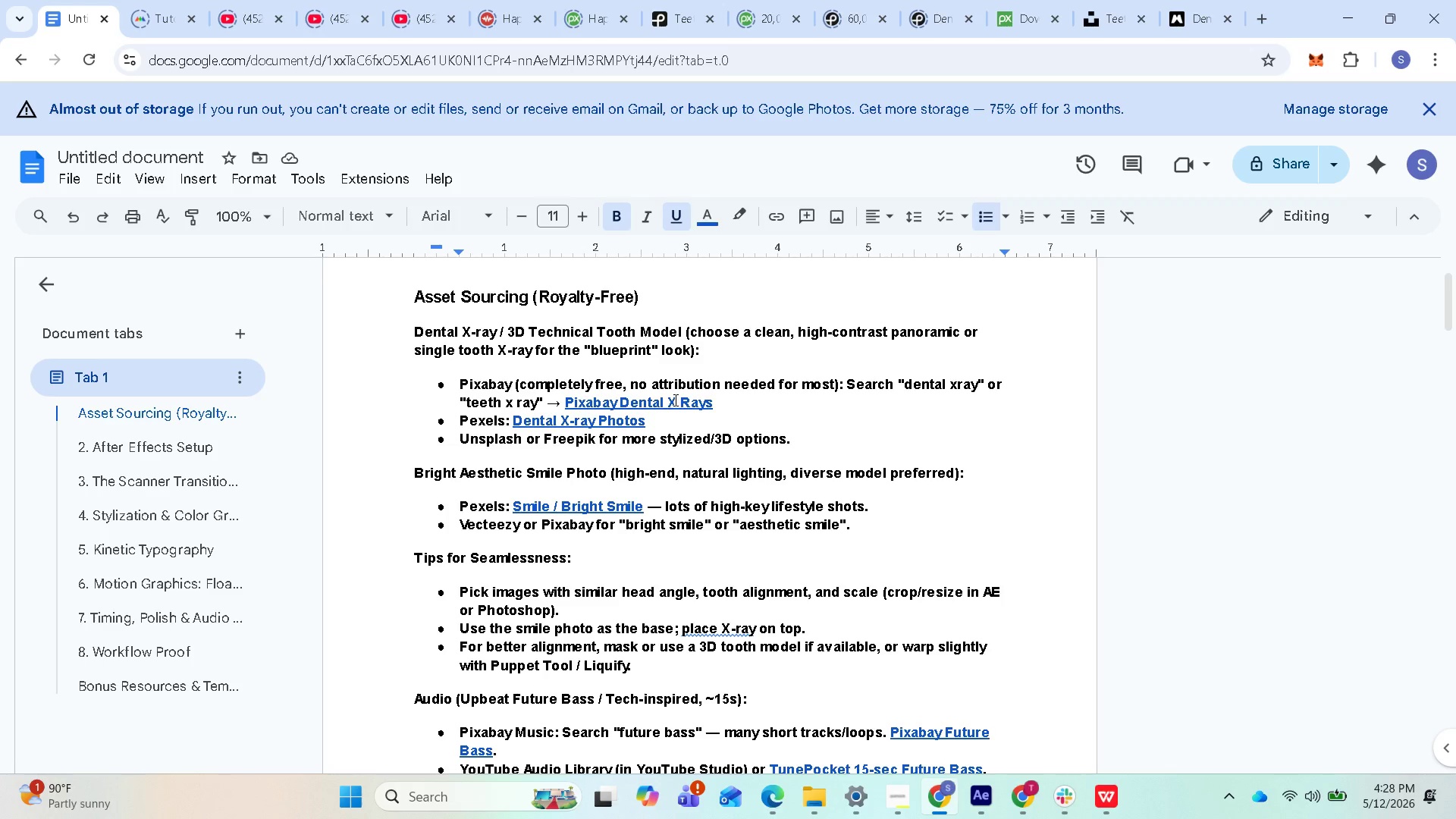 
scroll: coordinate [658, 454], scroll_direction: down, amount: 5.0
 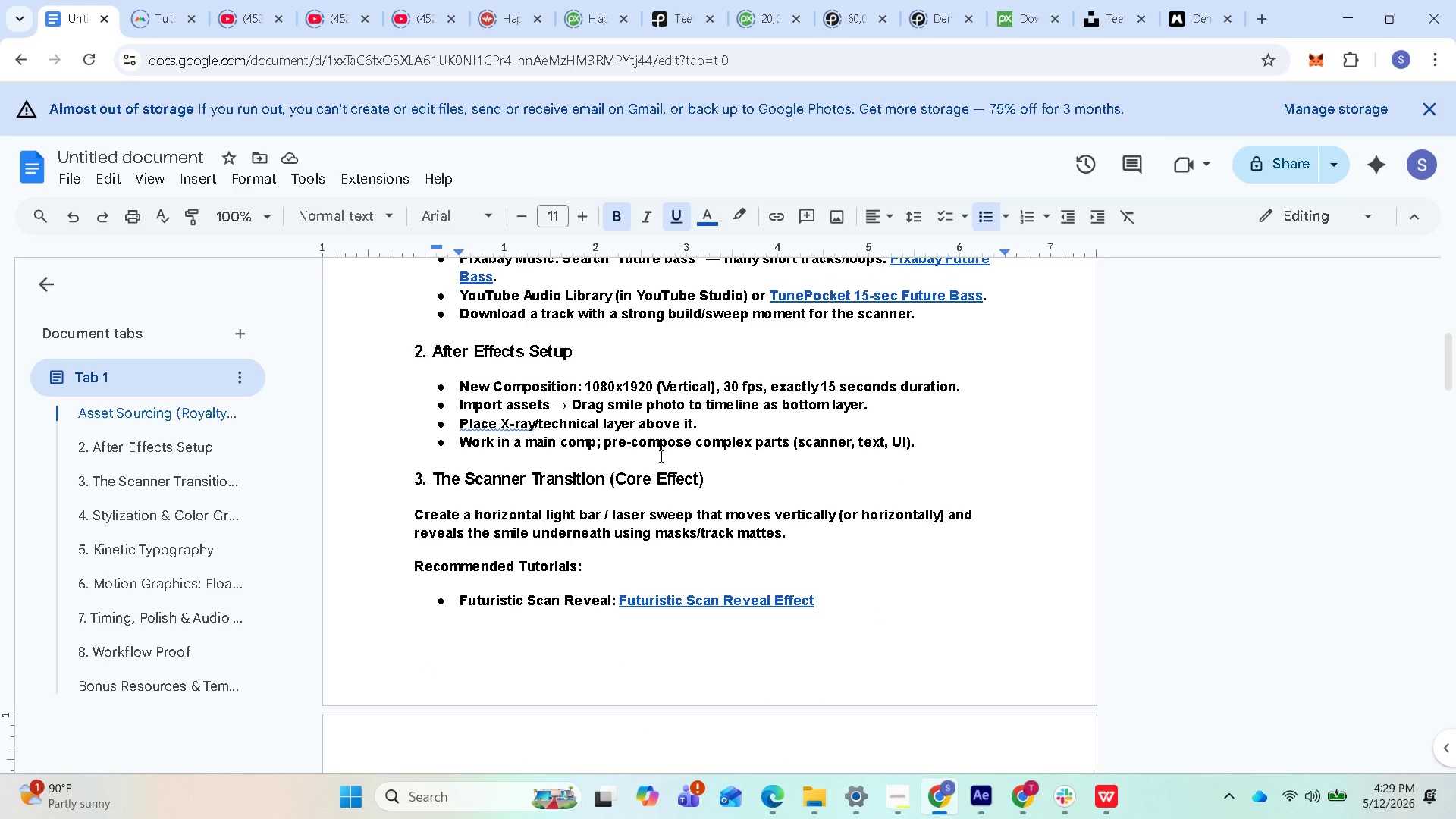 
scroll: coordinate [665, 456], scroll_direction: up, amount: 4.0
 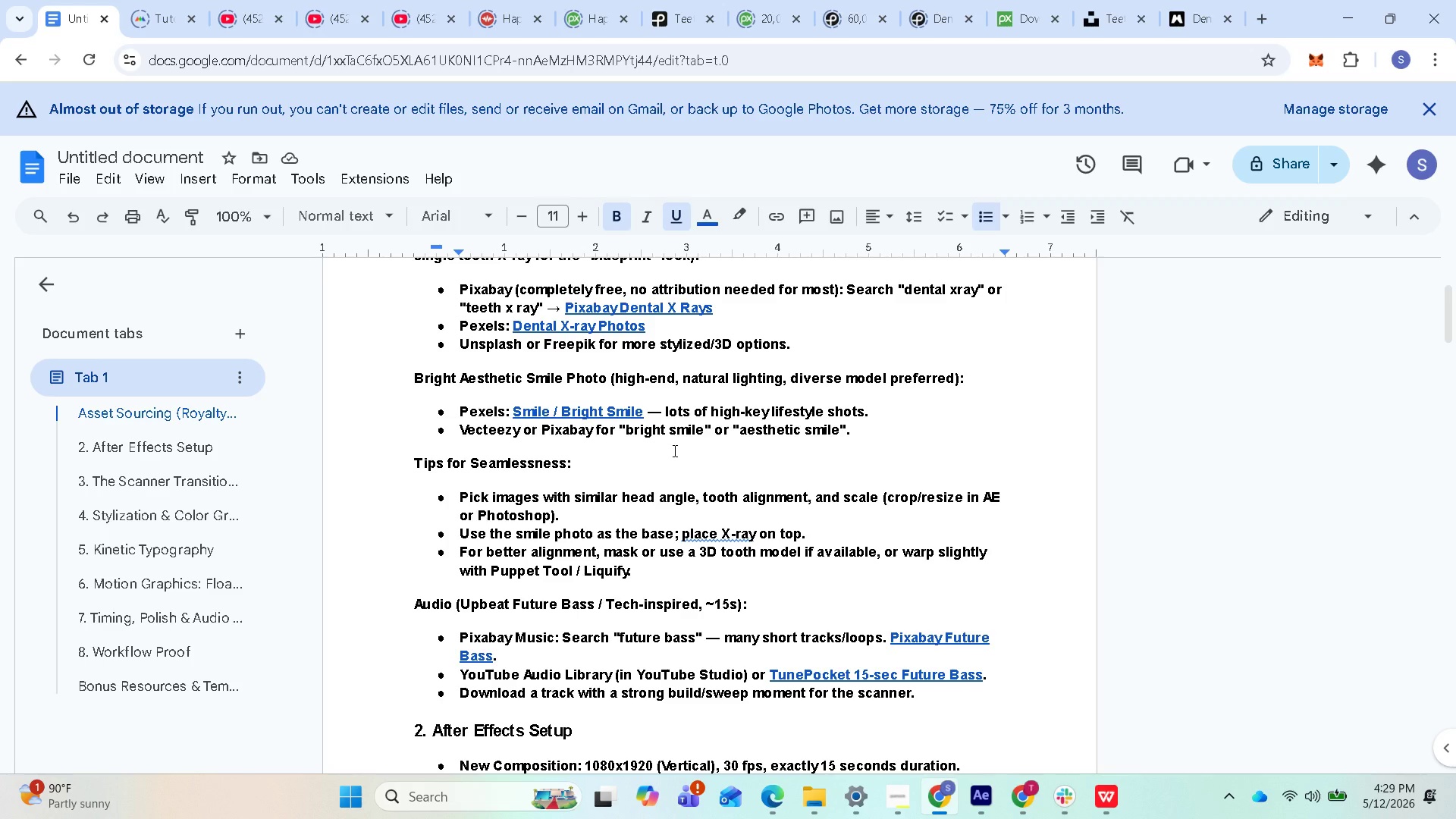 
scroll: coordinate [649, 560], scroll_direction: down, amount: 14.0
 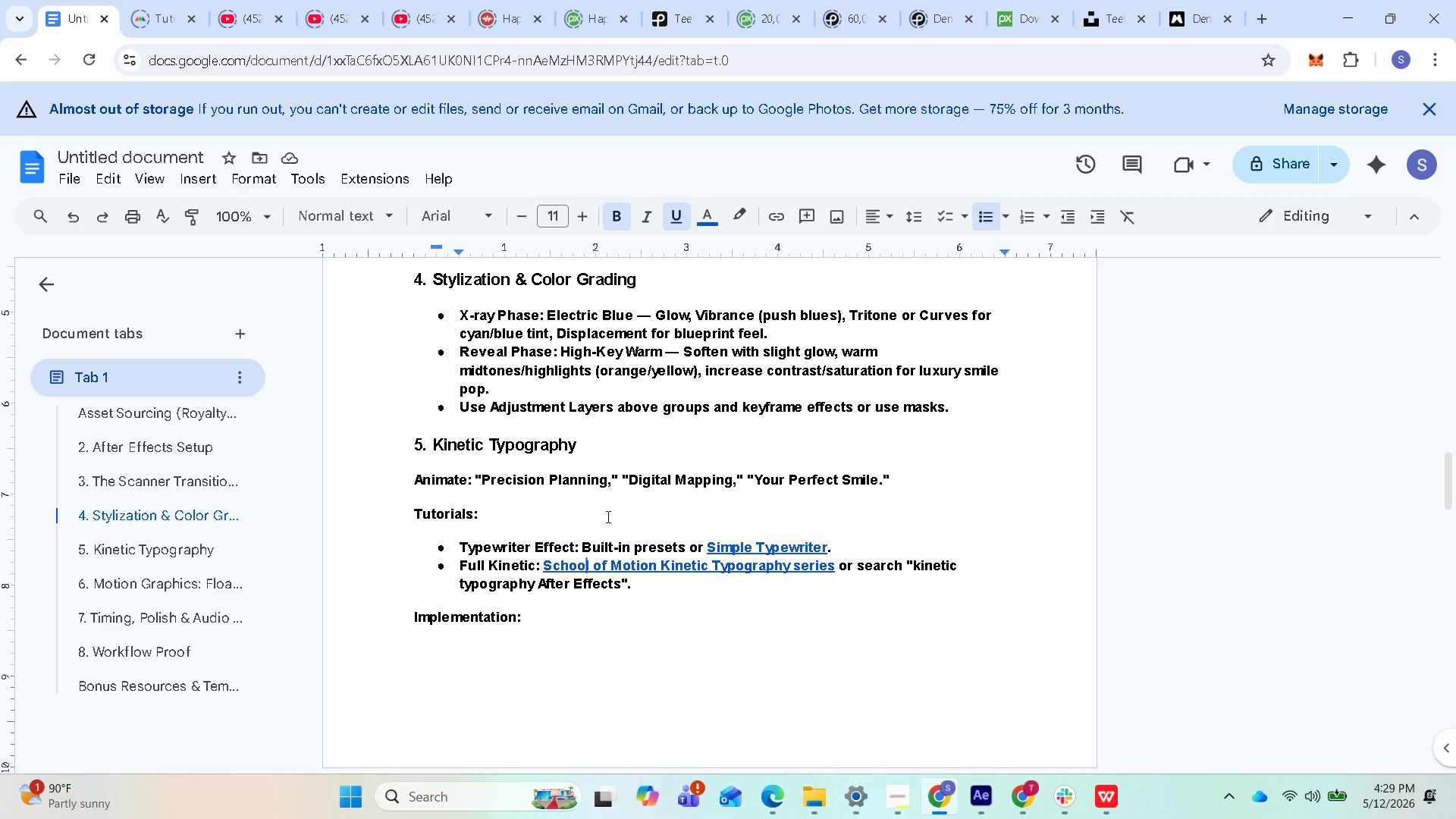 
wait(5.78)
 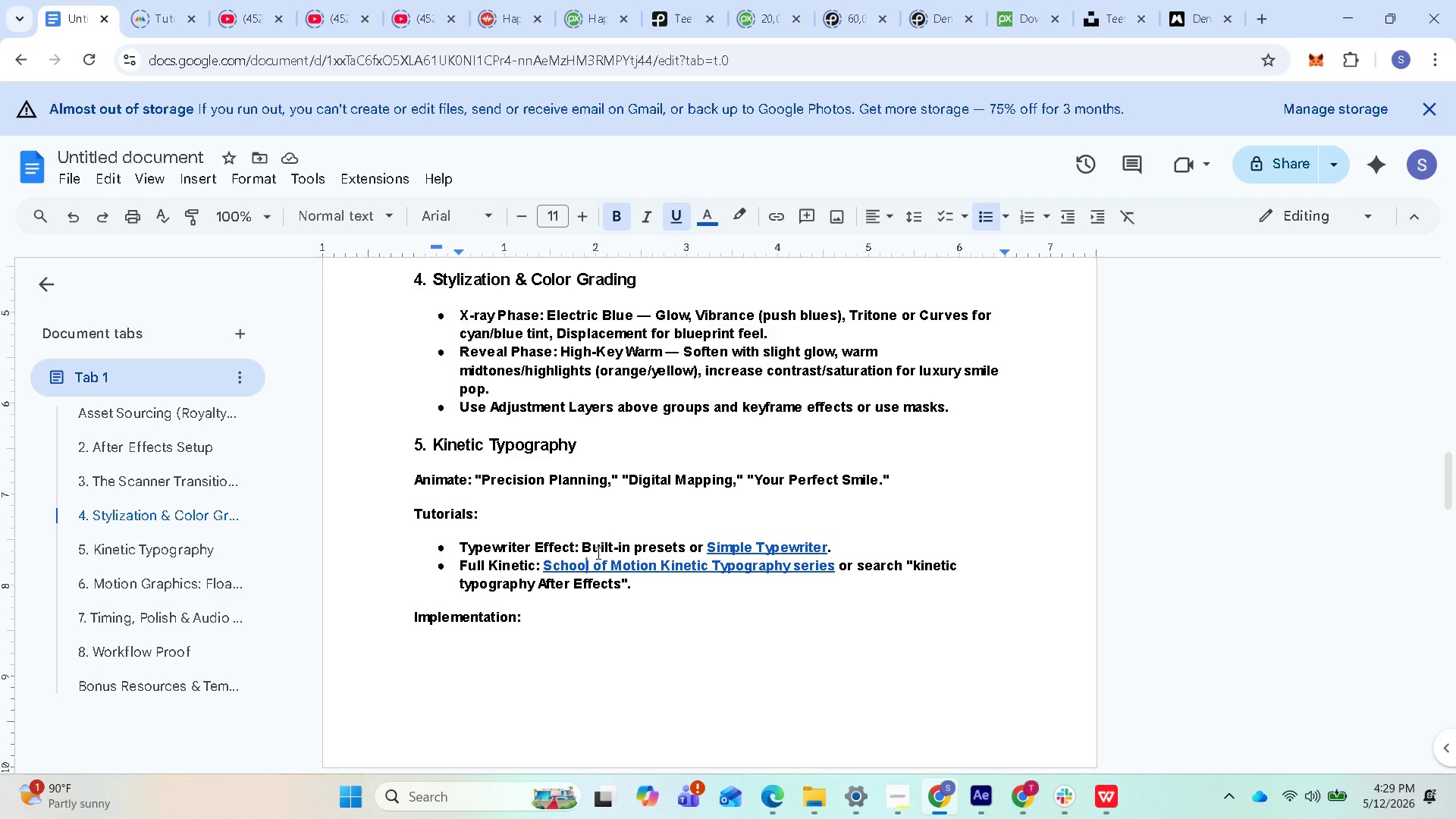 
left_click([908, 802])